 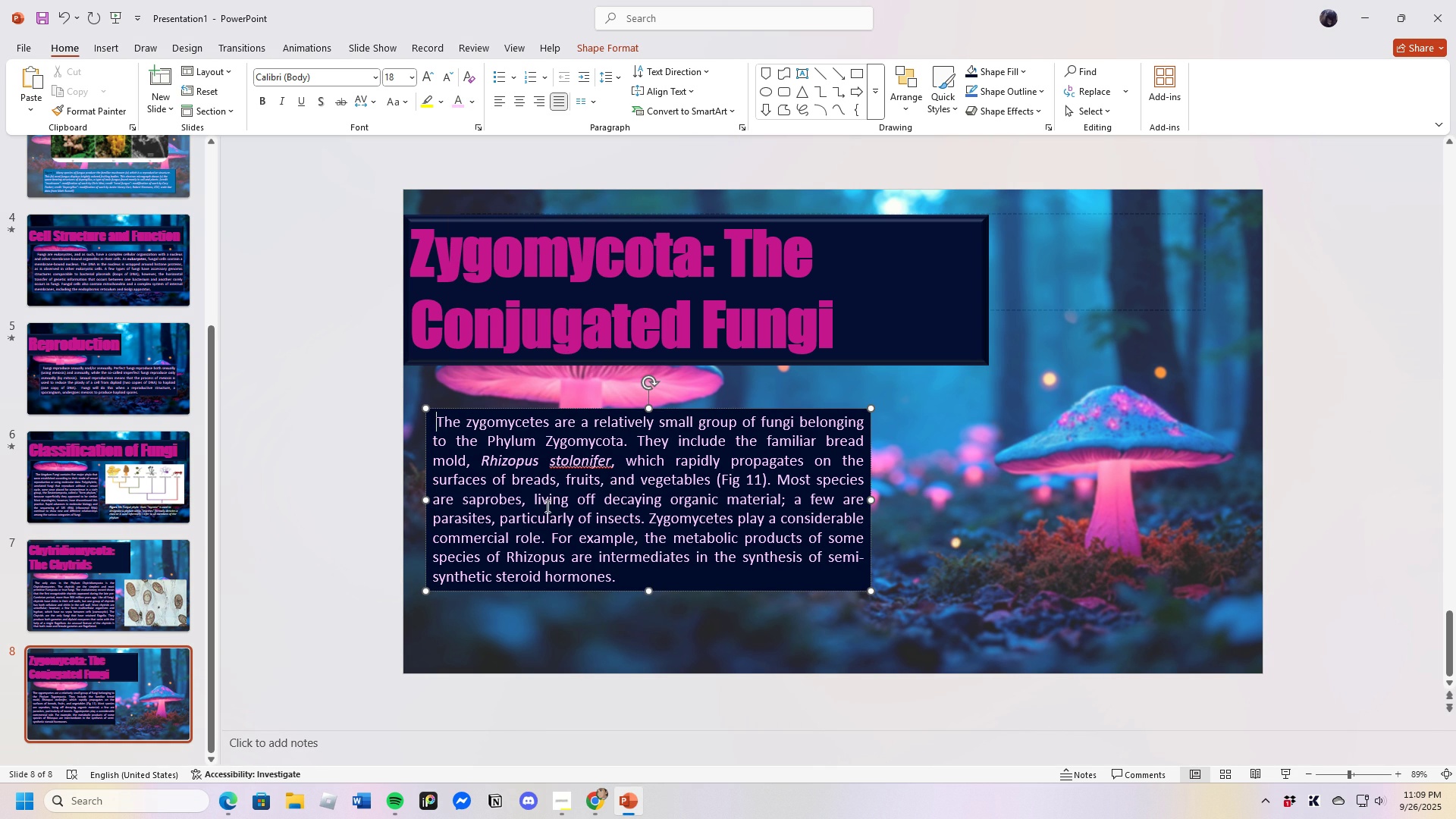 
key(Space)
 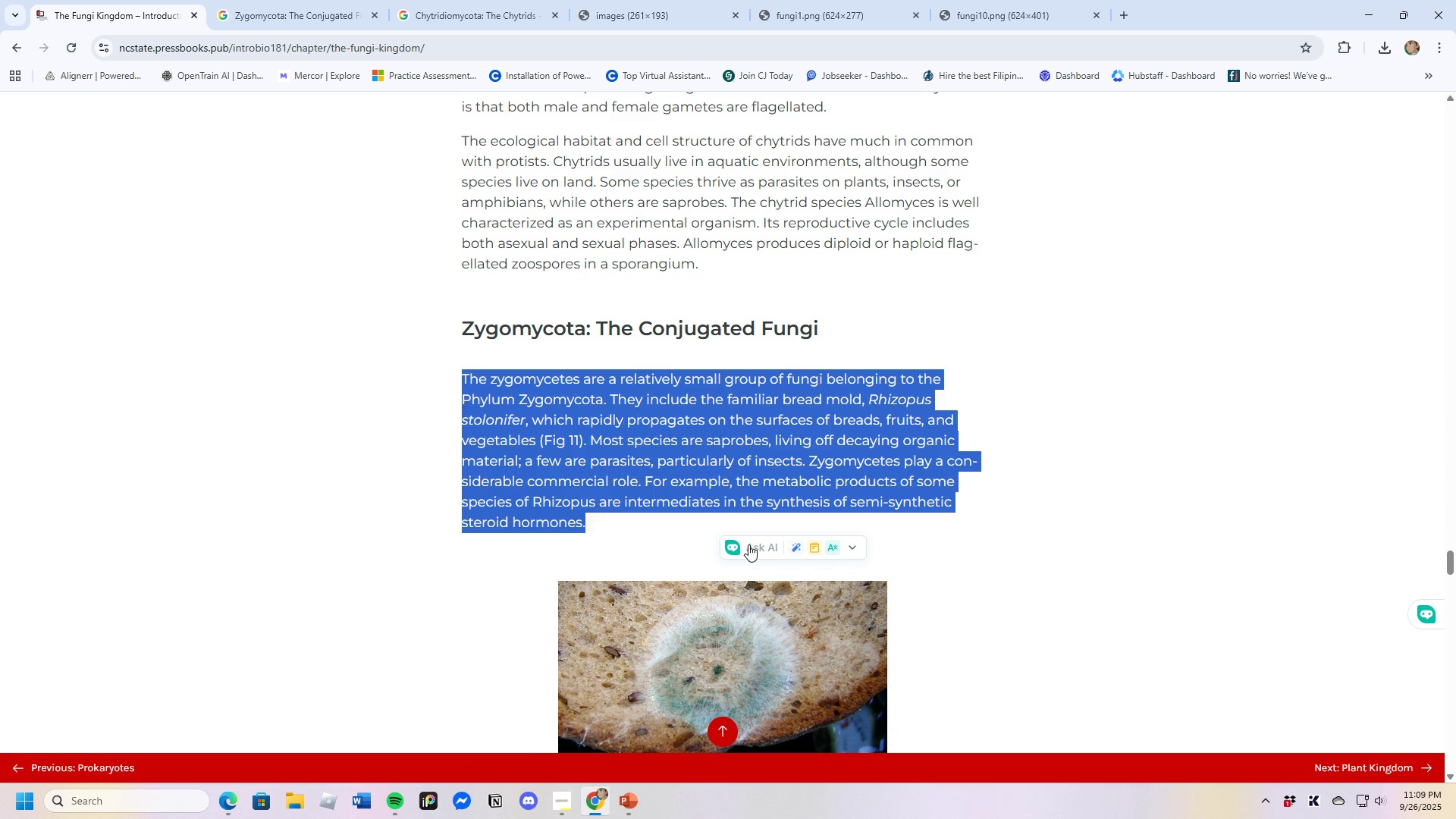 
scroll: coordinate [707, 635], scroll_direction: down, amount: 2.0
 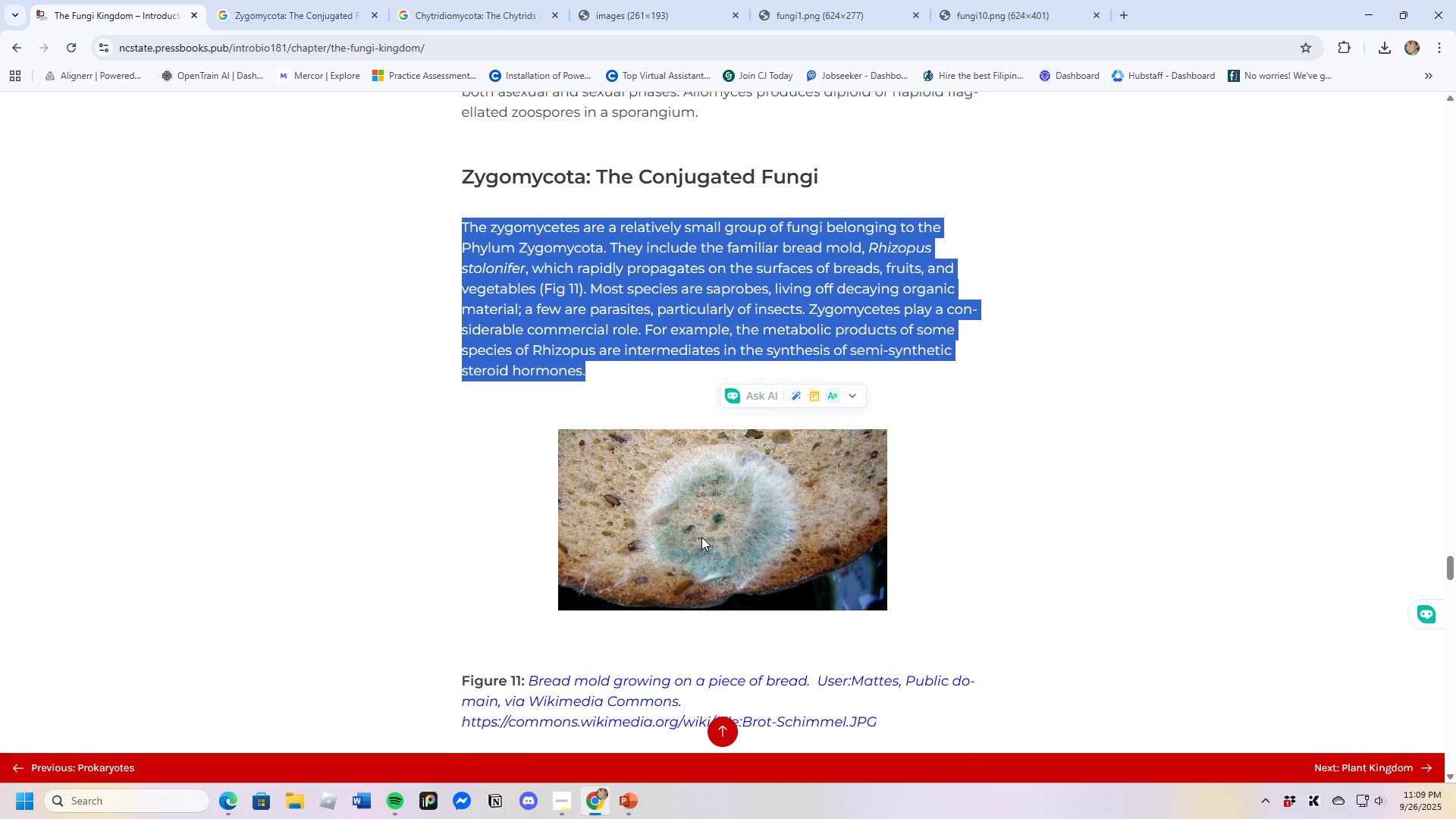 
right_click([701, 537])
 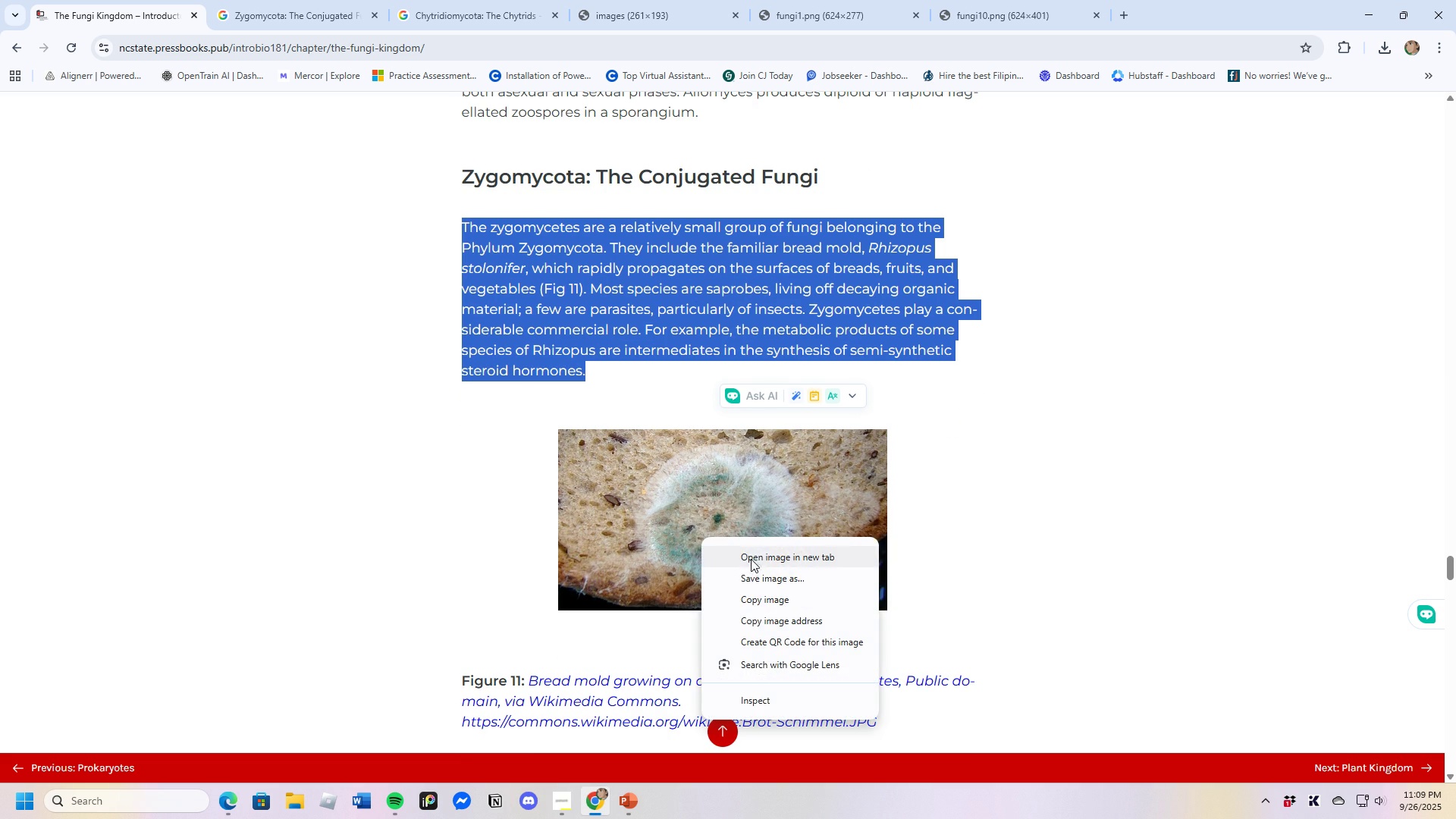 
left_click([751, 559])
 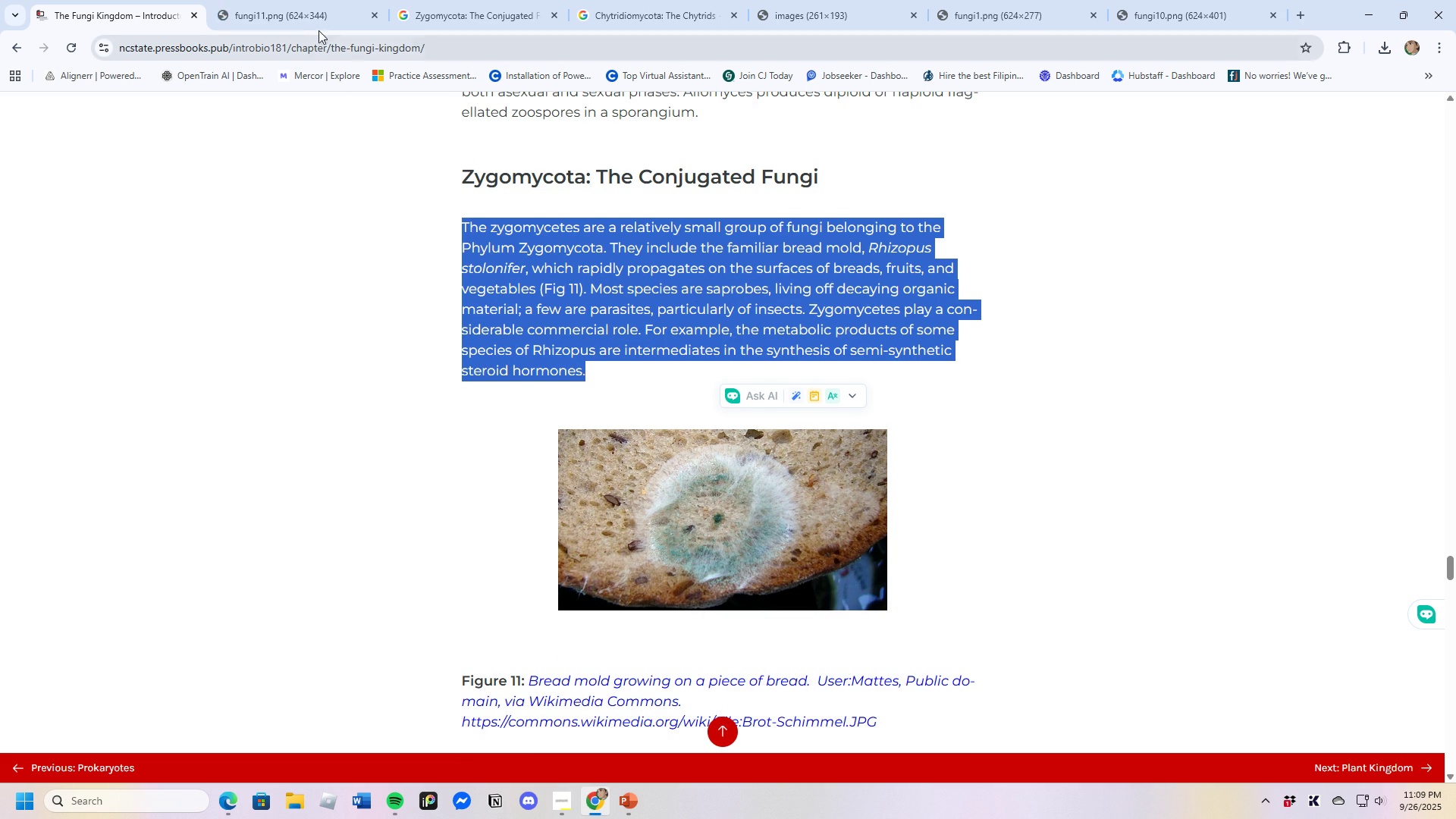 
left_click([314, 20])
 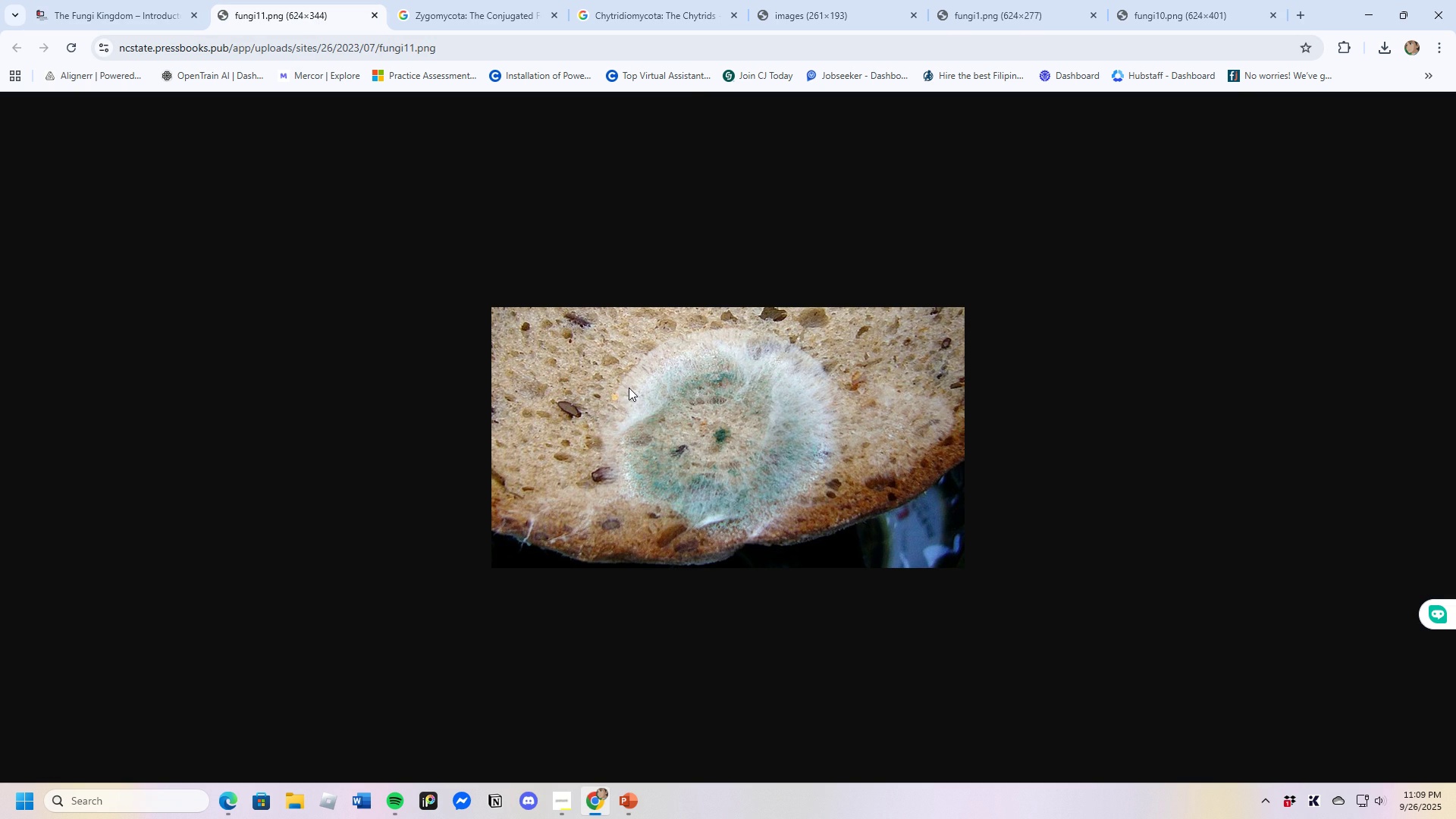 
left_click([629, 388])
 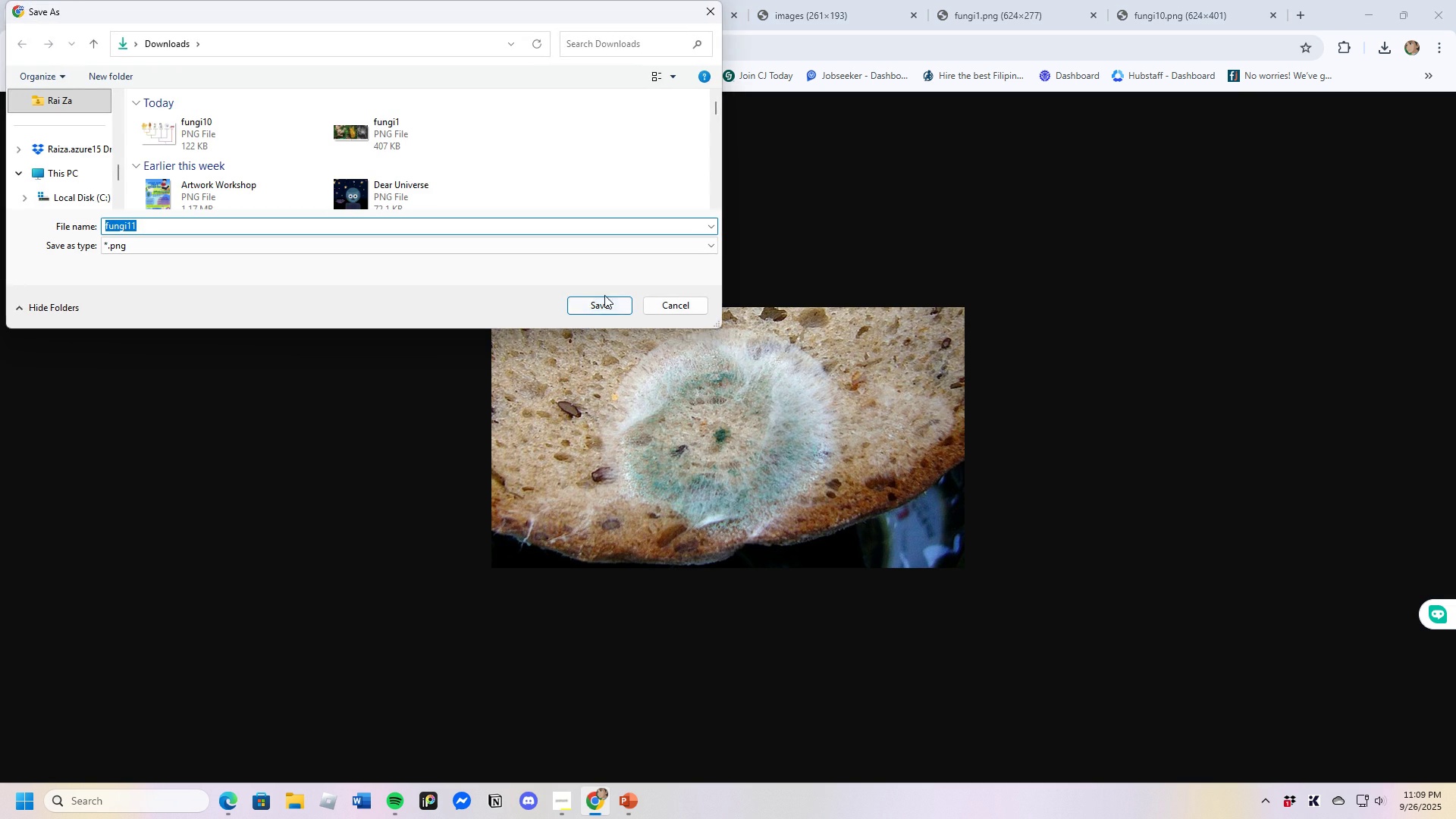 
left_click([604, 309])
 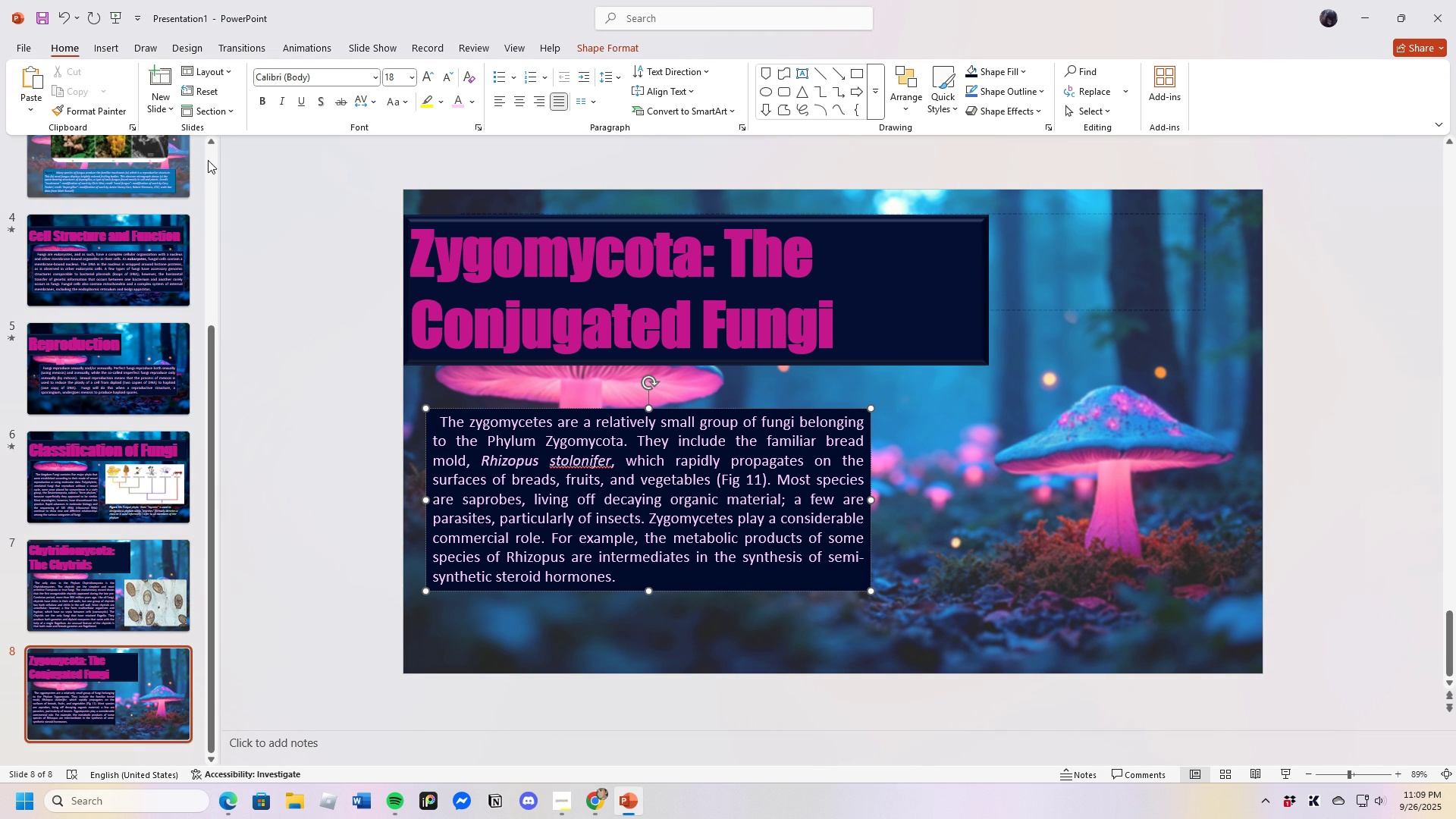 
left_click([105, 43])
 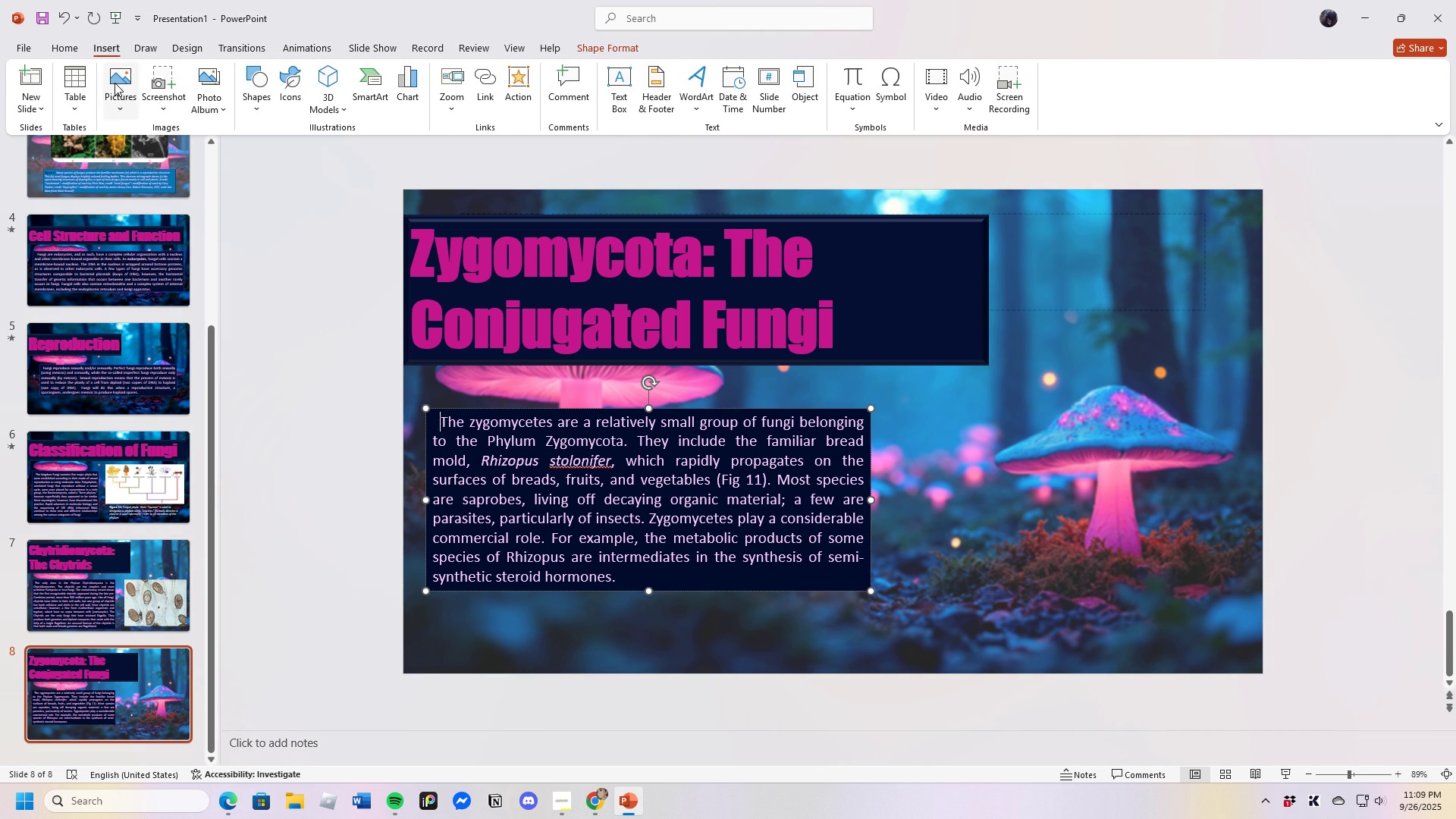 
left_click([115, 83])
 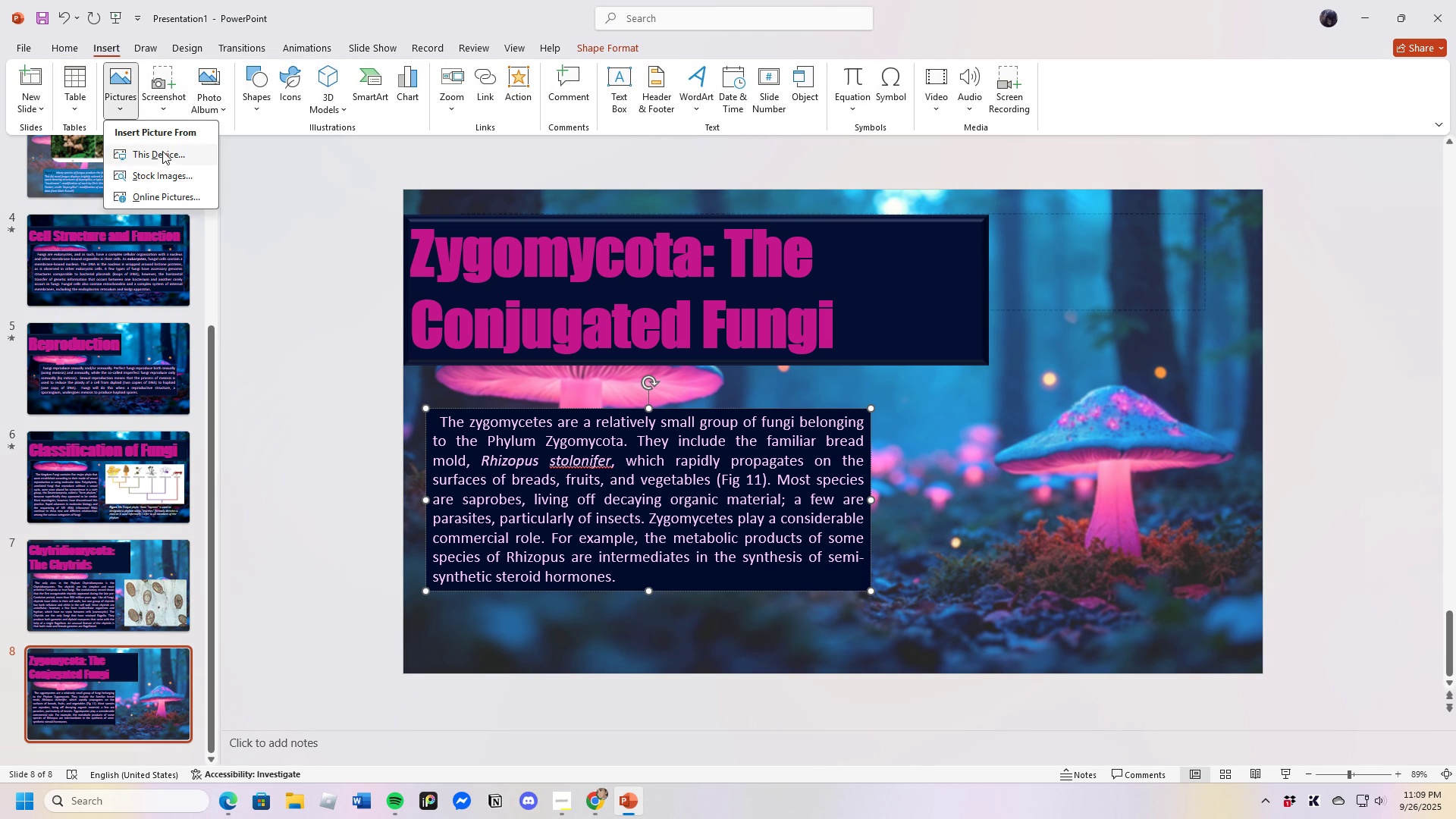 
left_click([164, 154])
 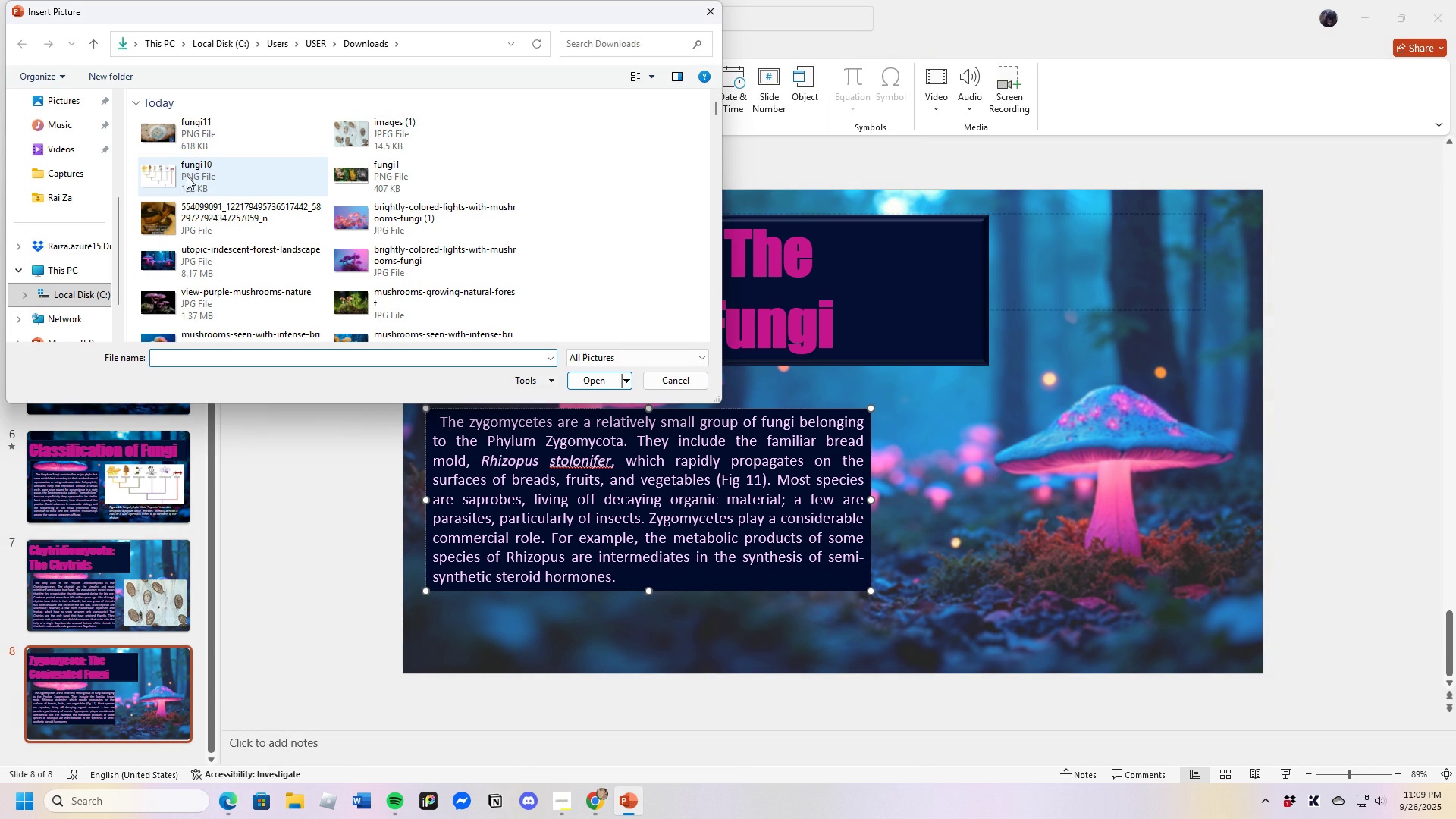 
left_click([185, 130])
 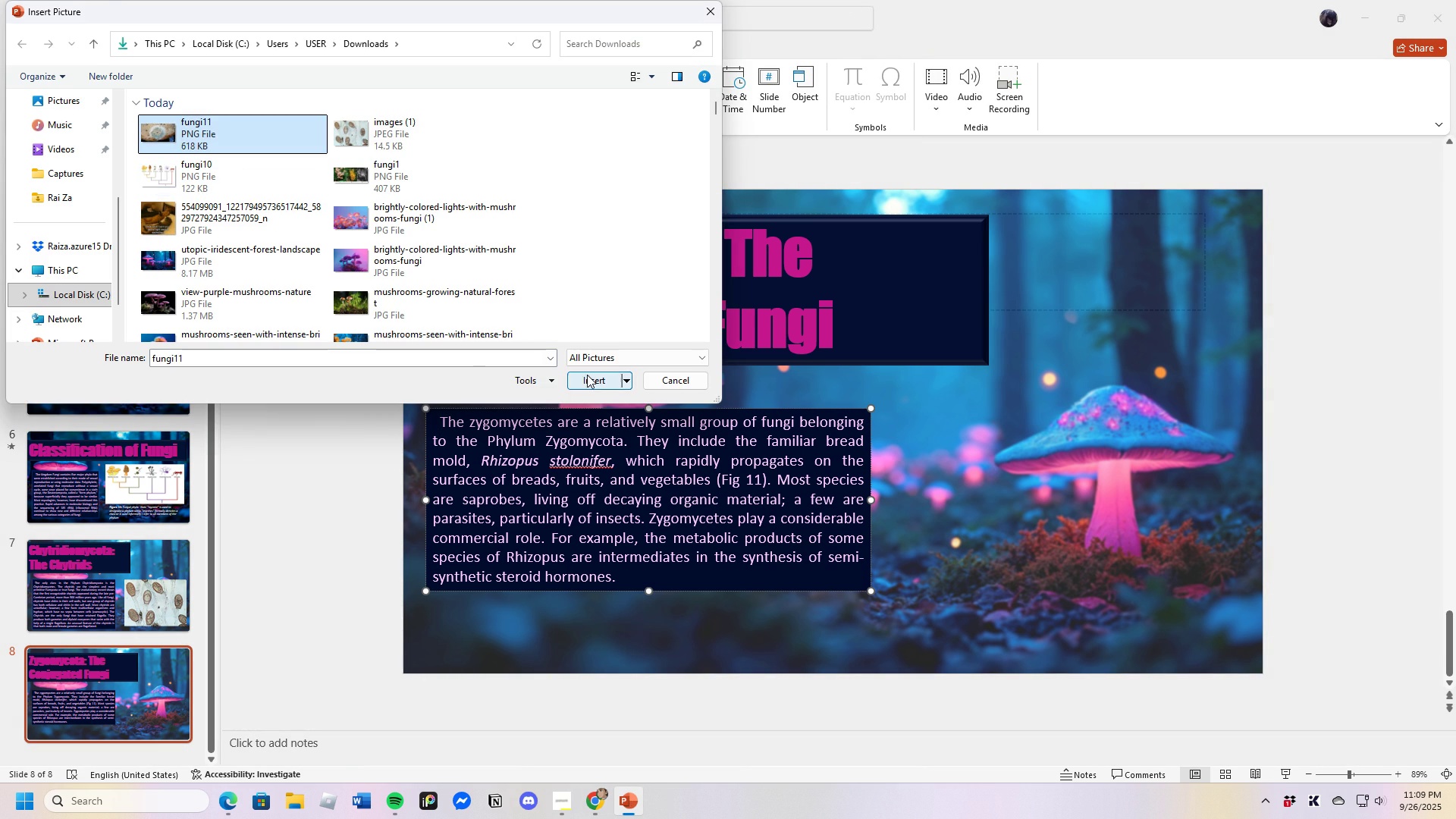 
left_click([587, 375])